 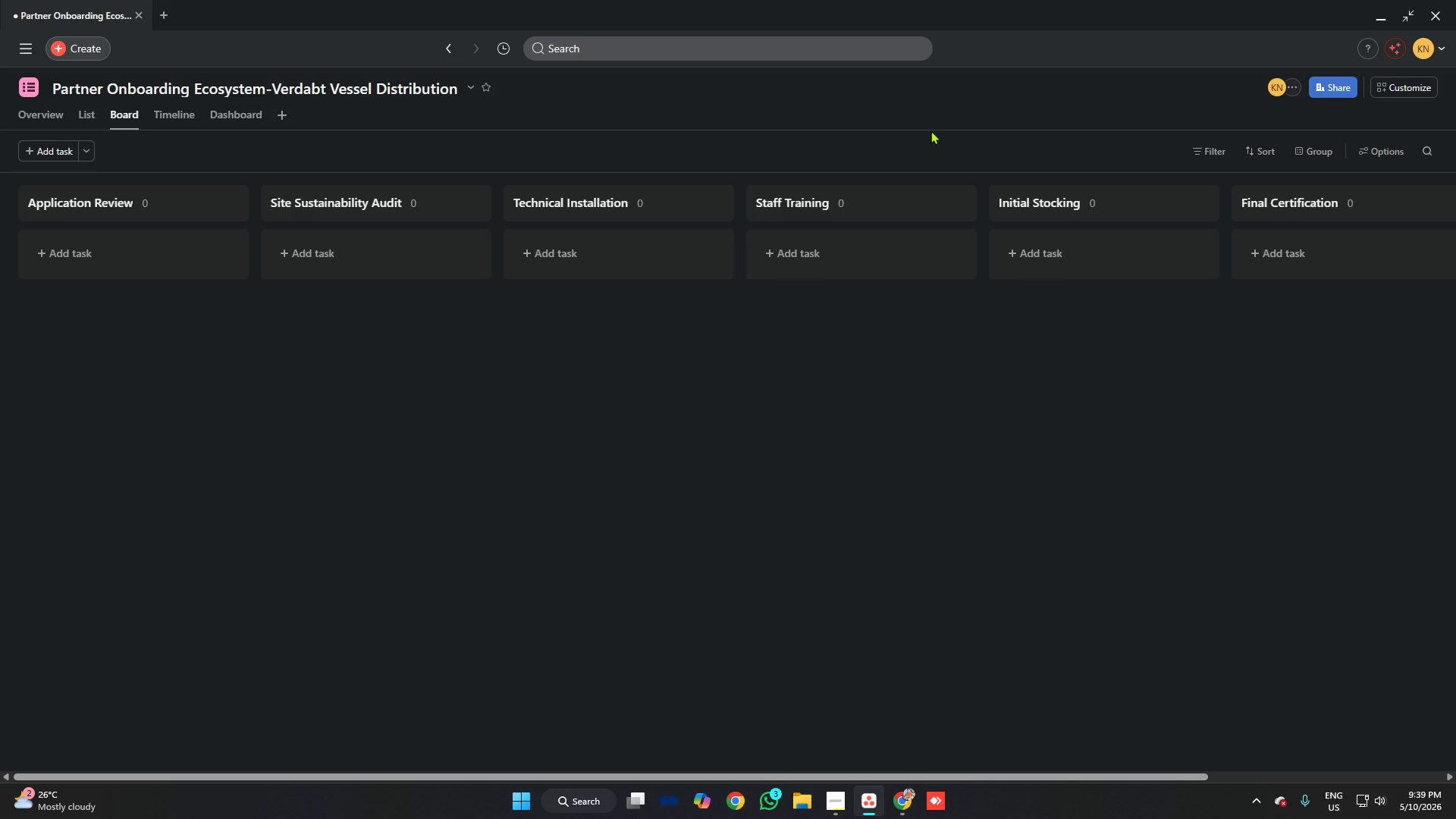 
left_click([946, 142])
 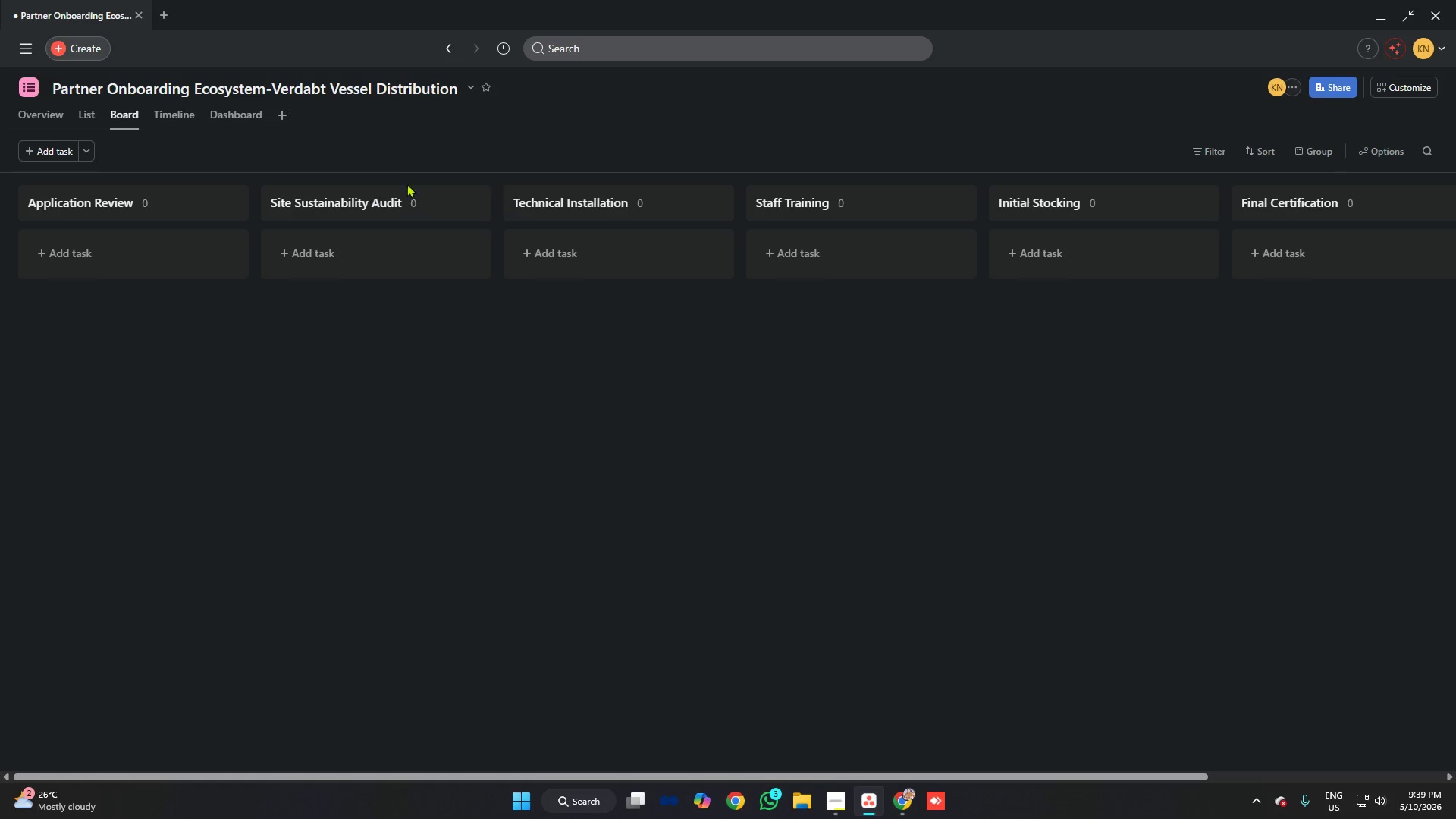 
left_click([470, 84])
 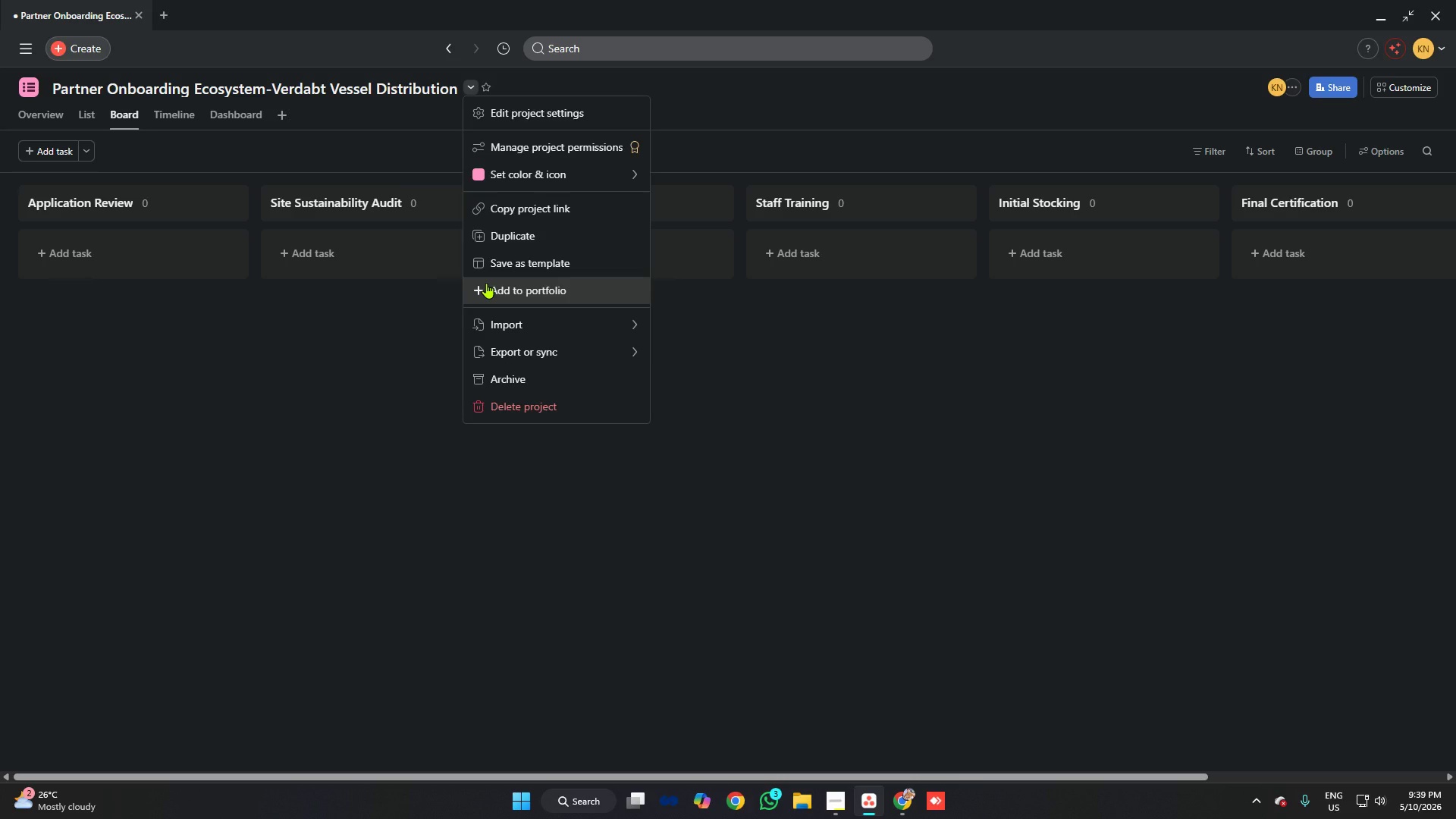 
wait(9.39)
 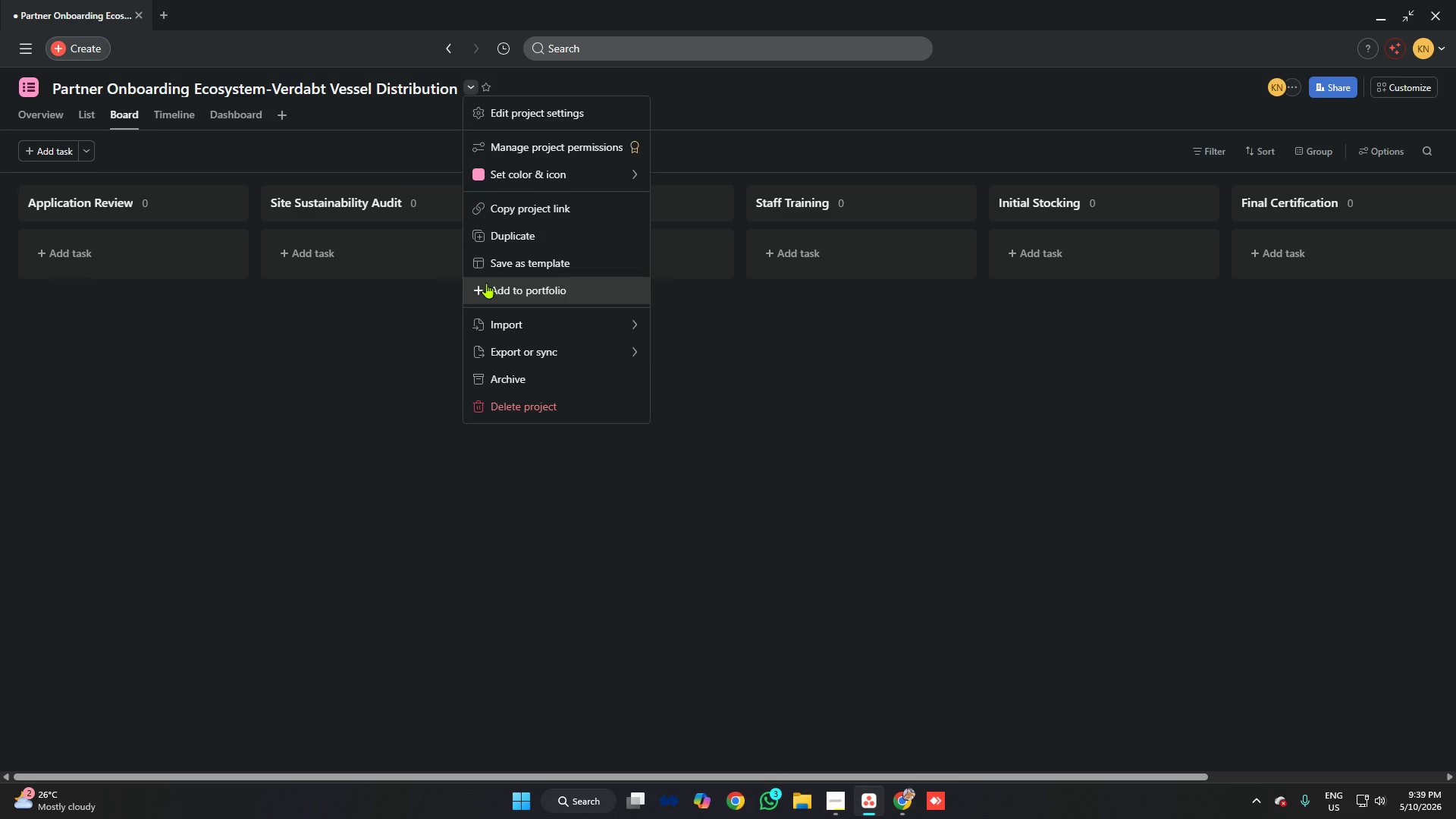 
left_click([664, 198])
 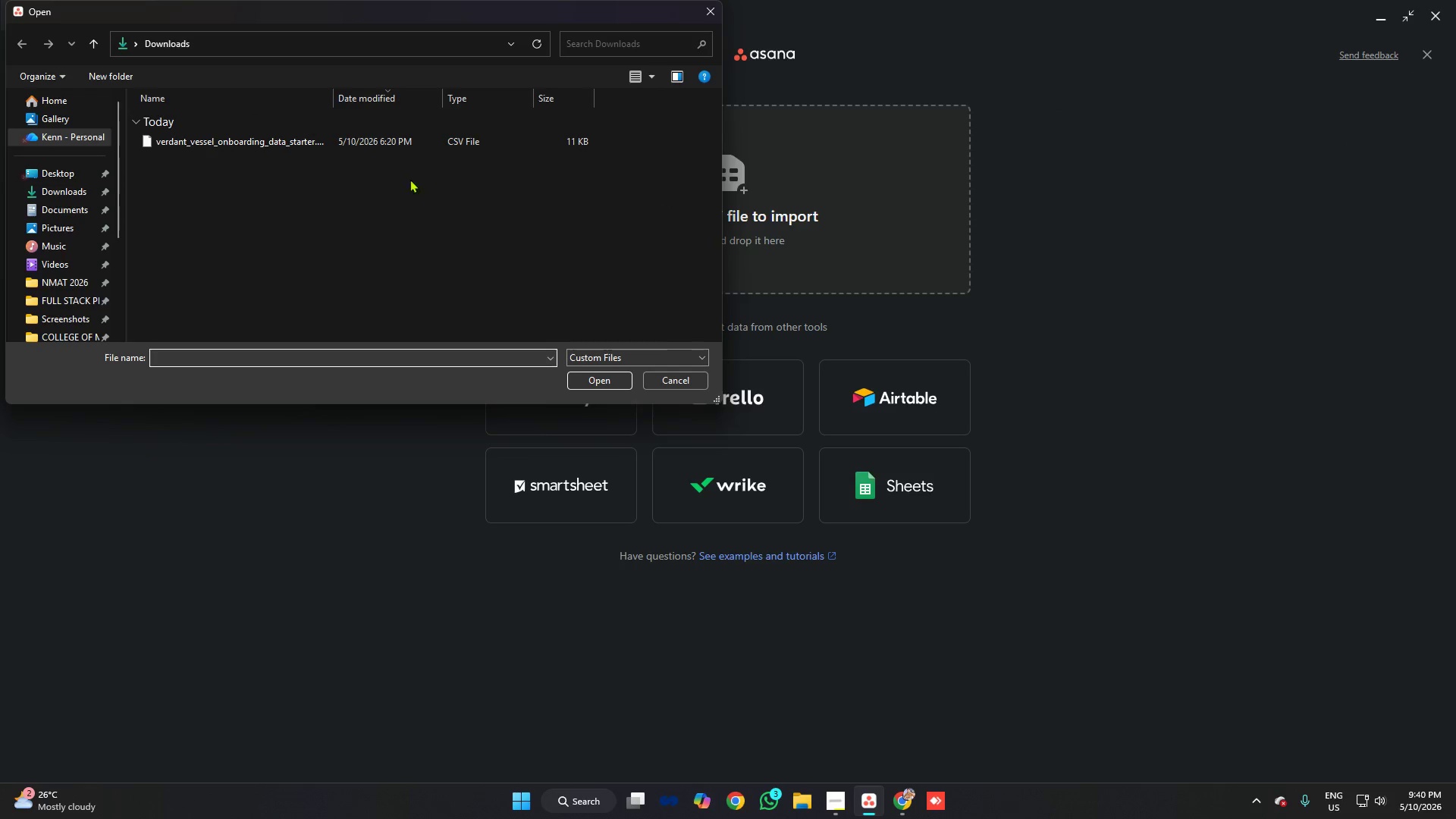 
left_click([333, 139])
 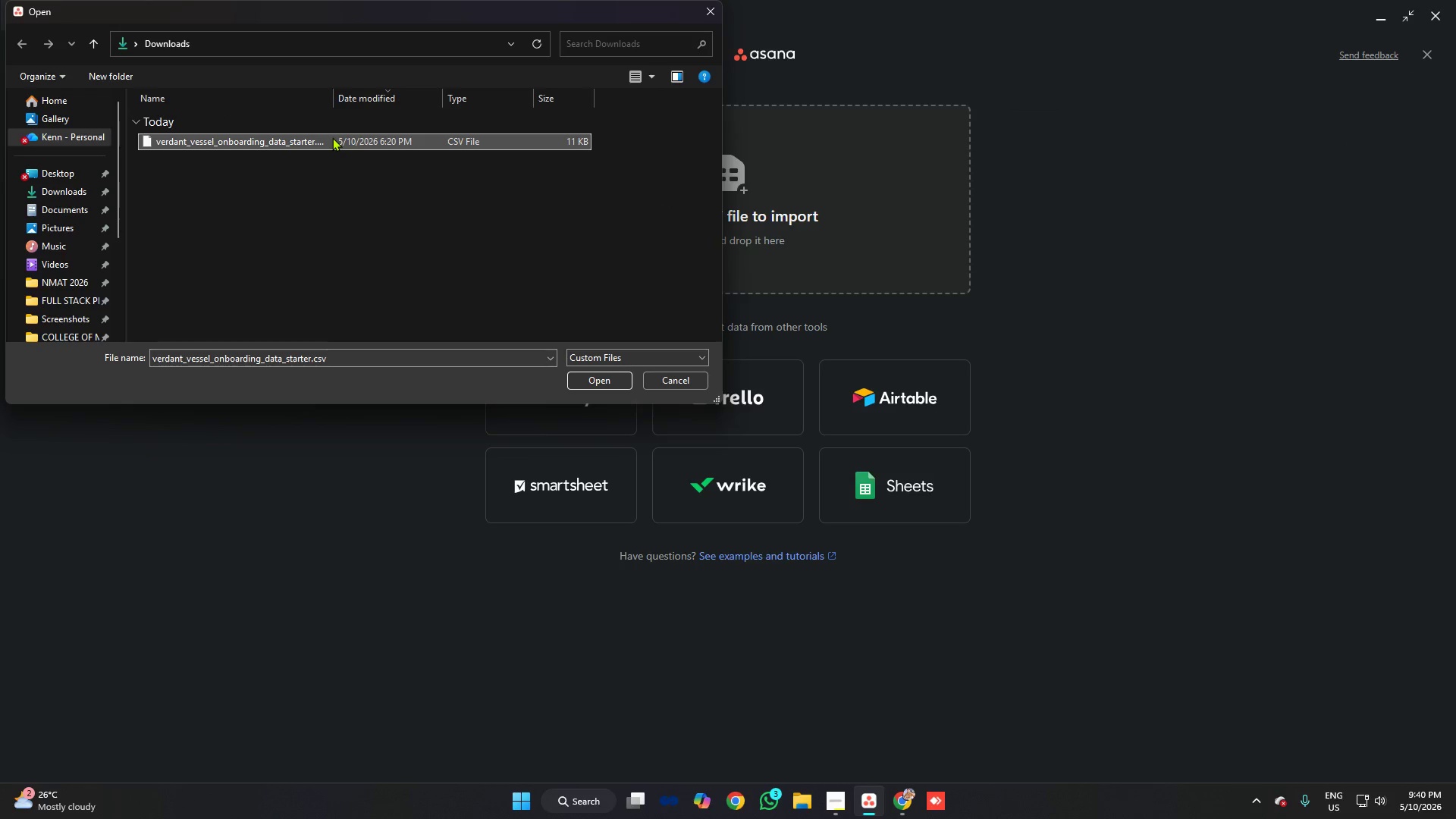 
key(Enter)
 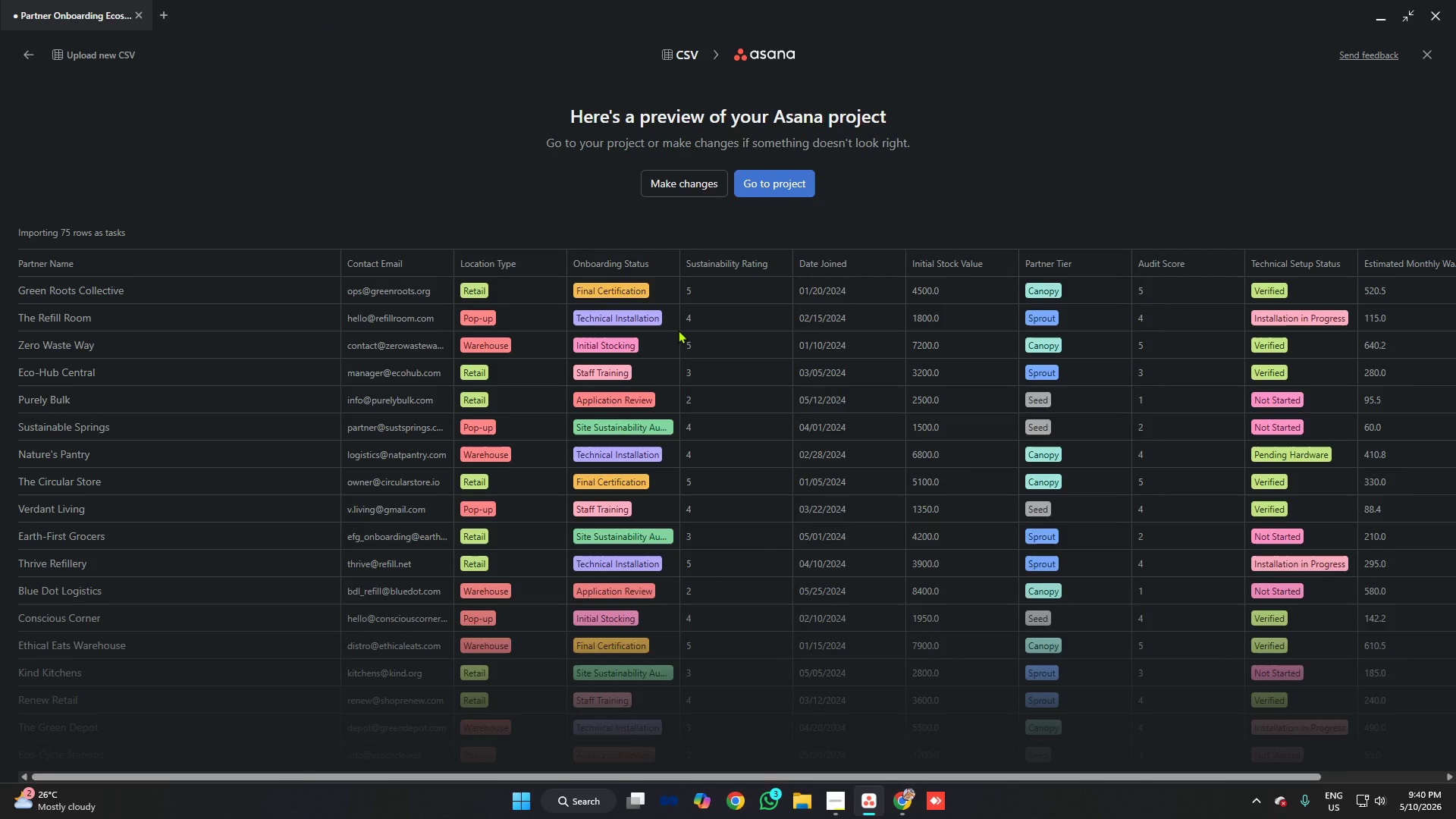 
scroll: coordinate [689, 335], scroll_direction: down, amount: 4.0
 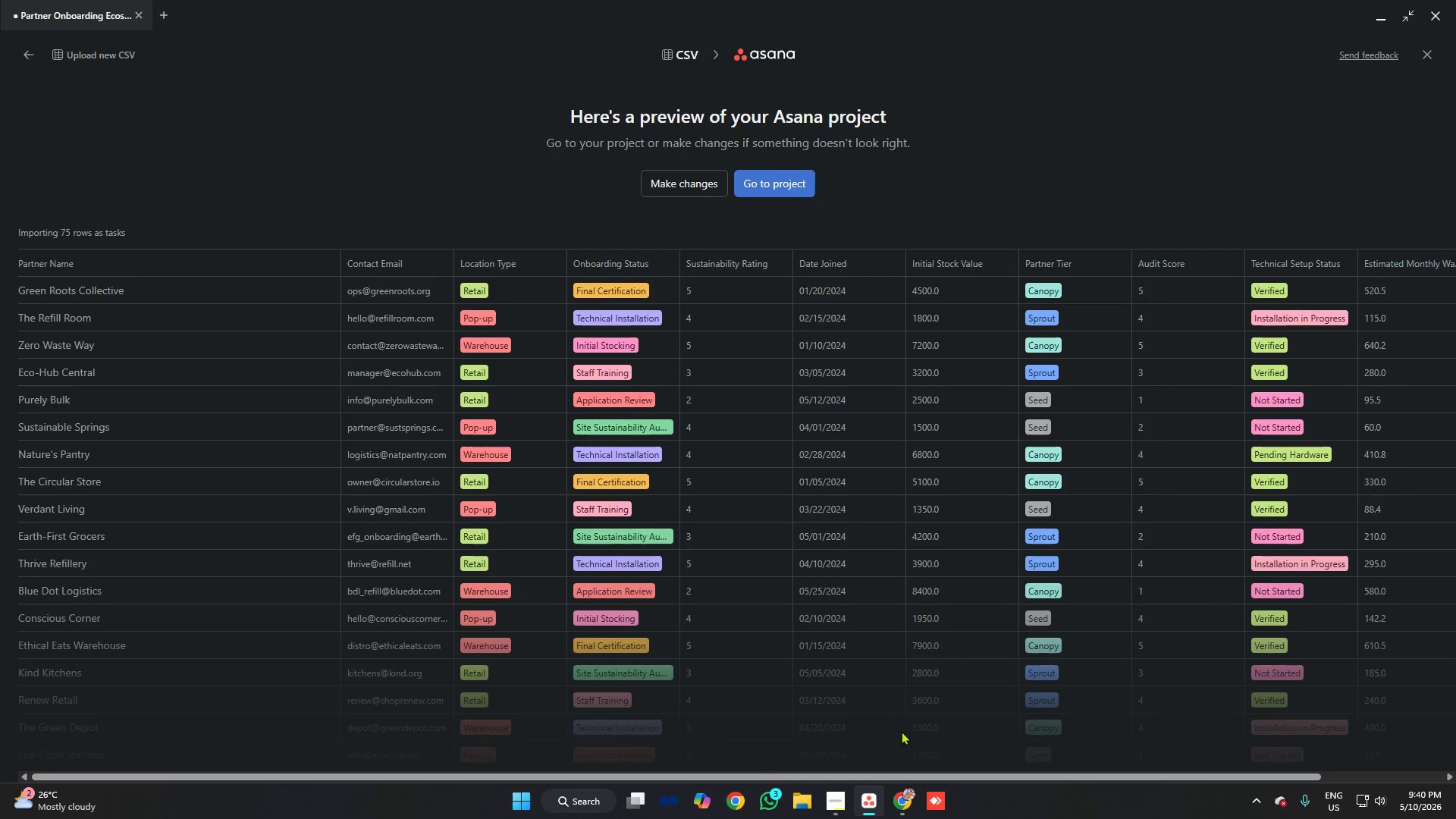 
left_click([902, 798])
 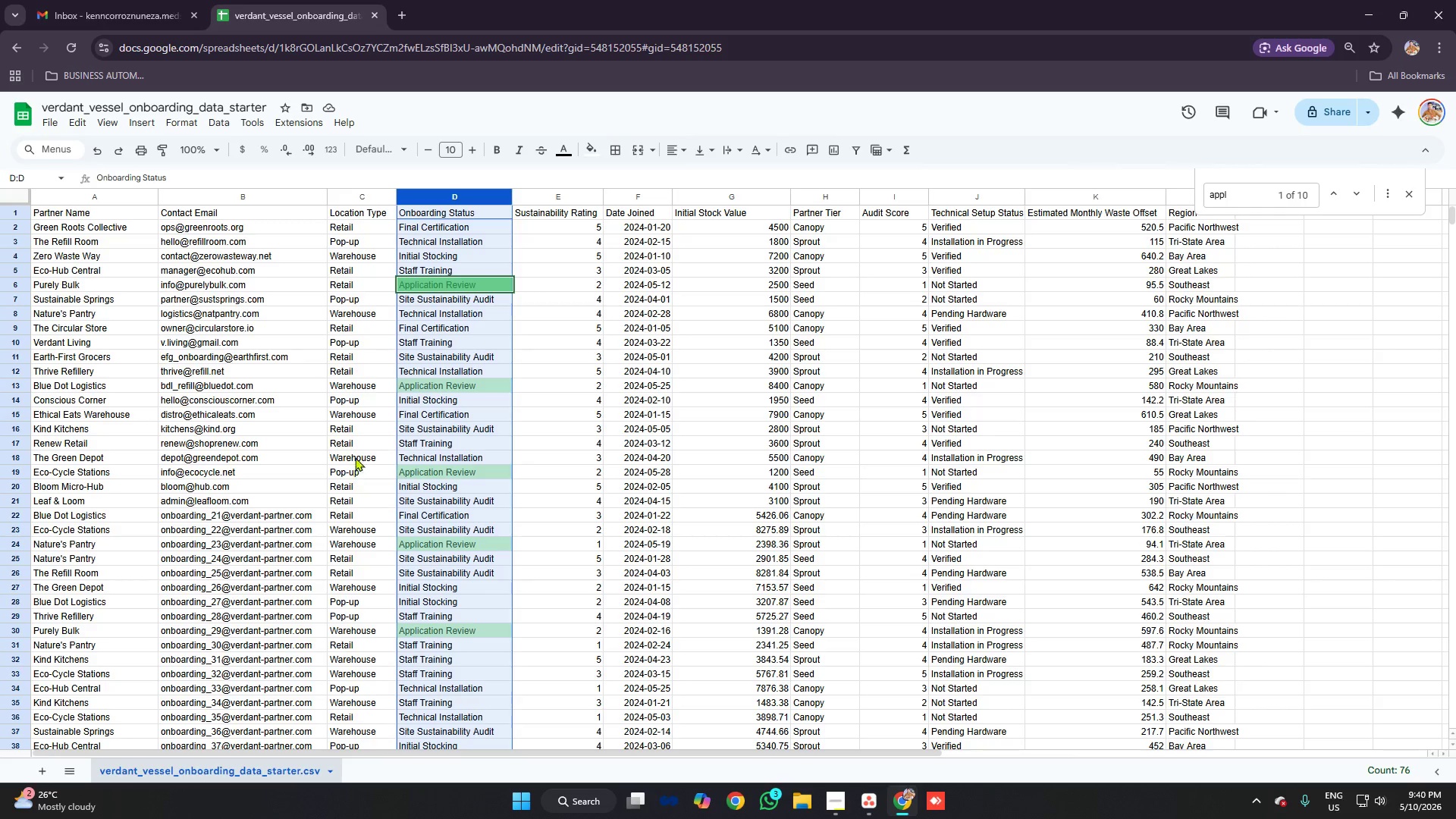 
left_click([562, 337])
 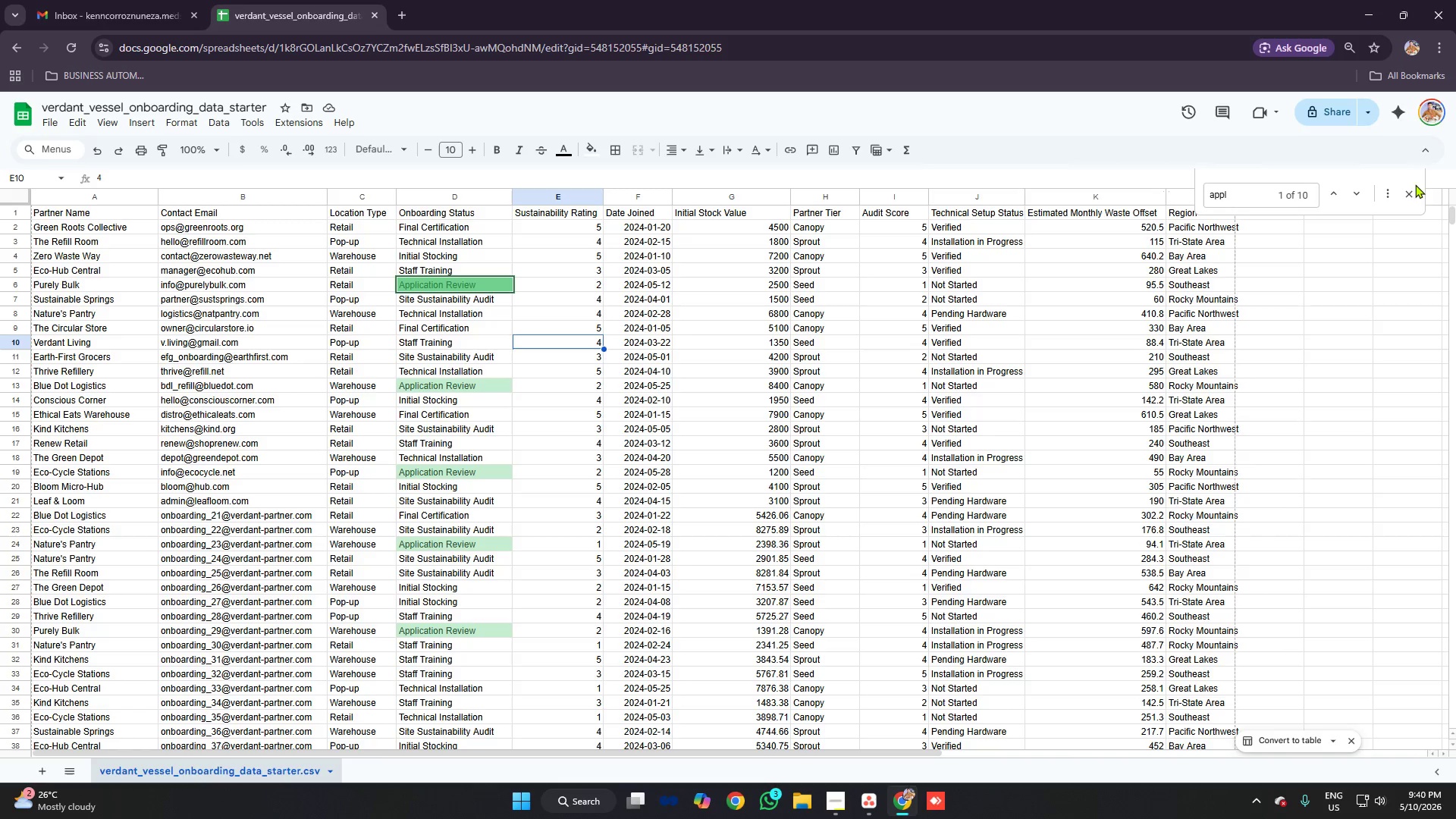 
left_click([1410, 195])
 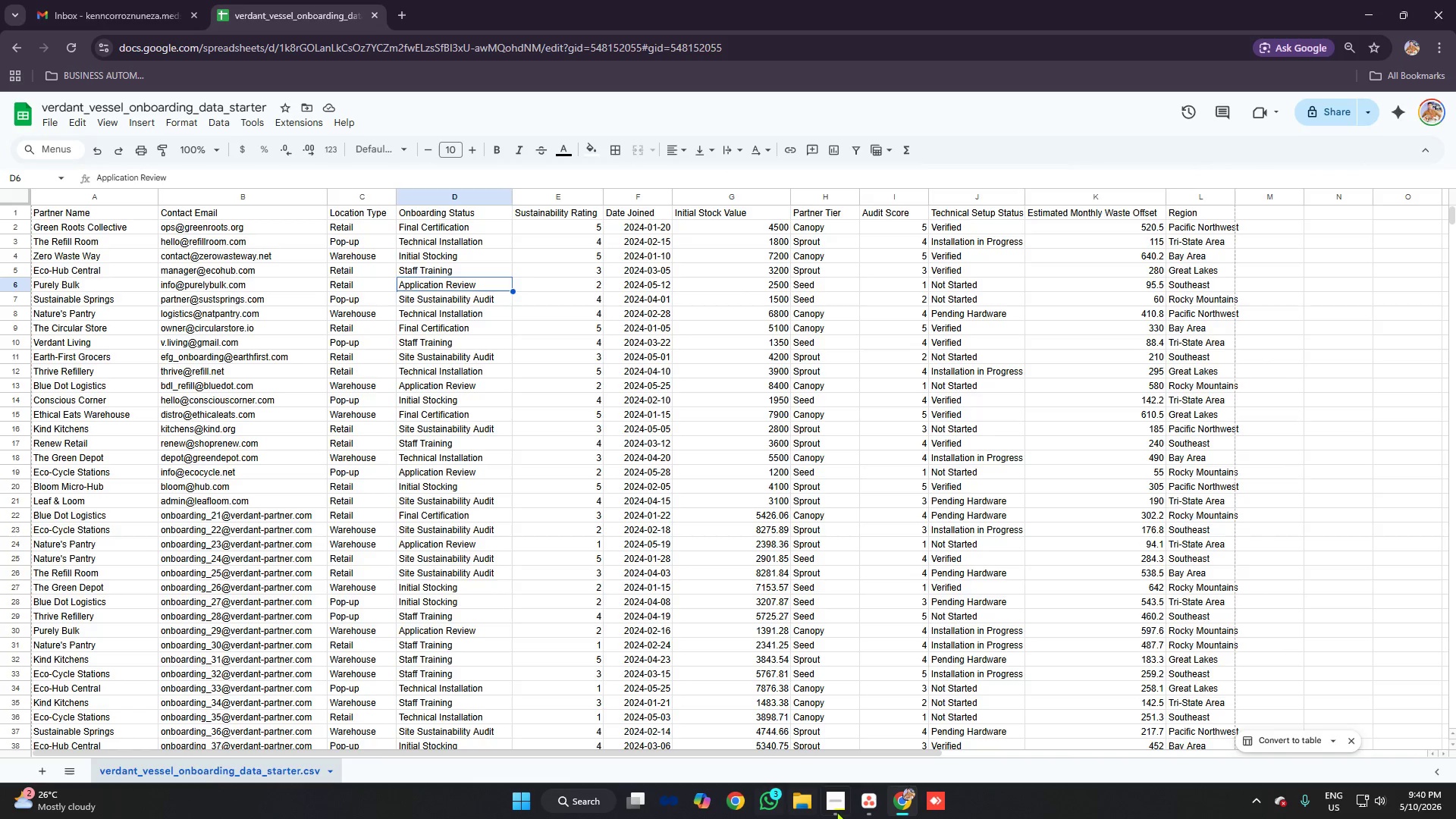 
left_click([866, 810])
 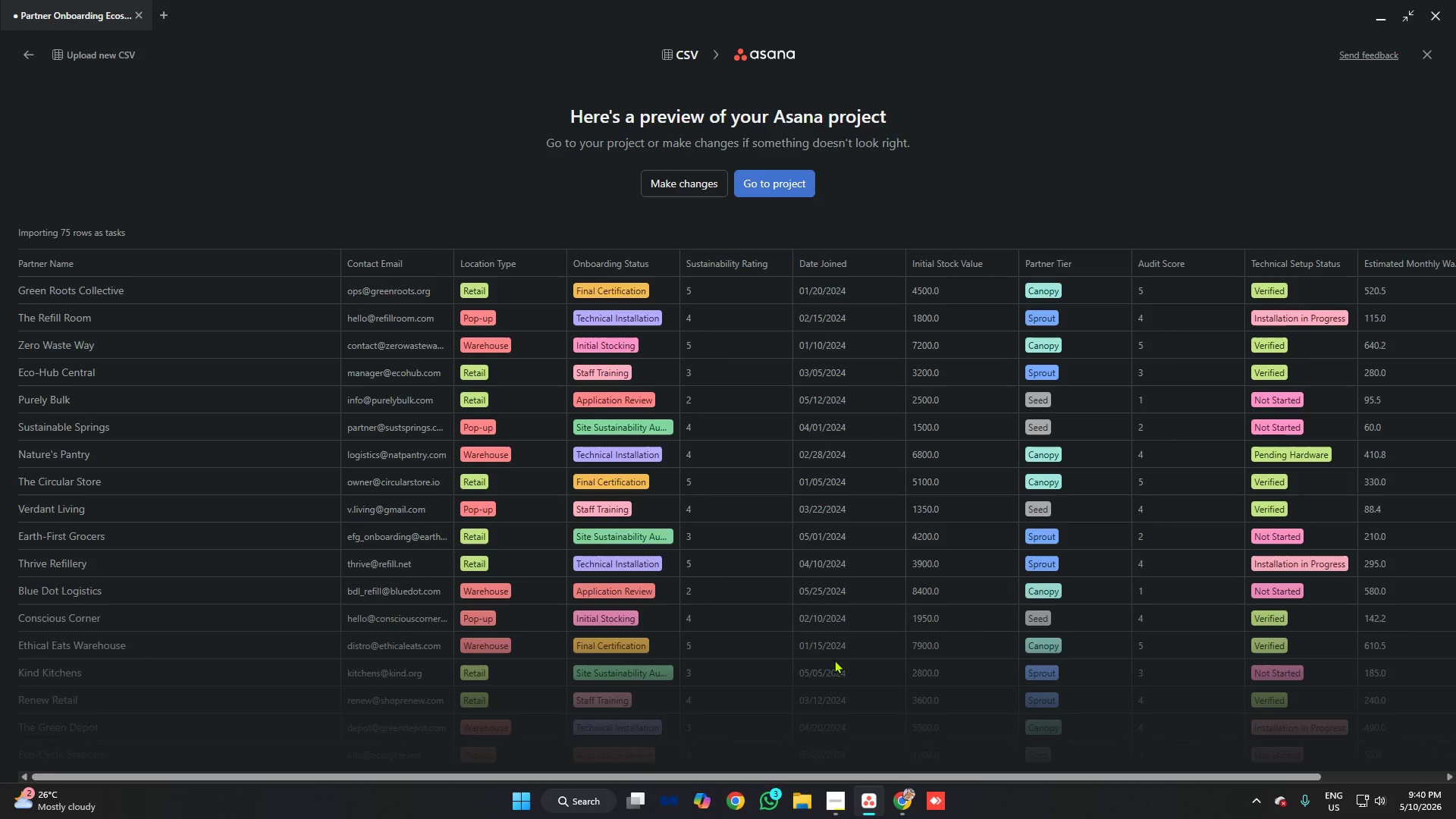 
wait(9.14)
 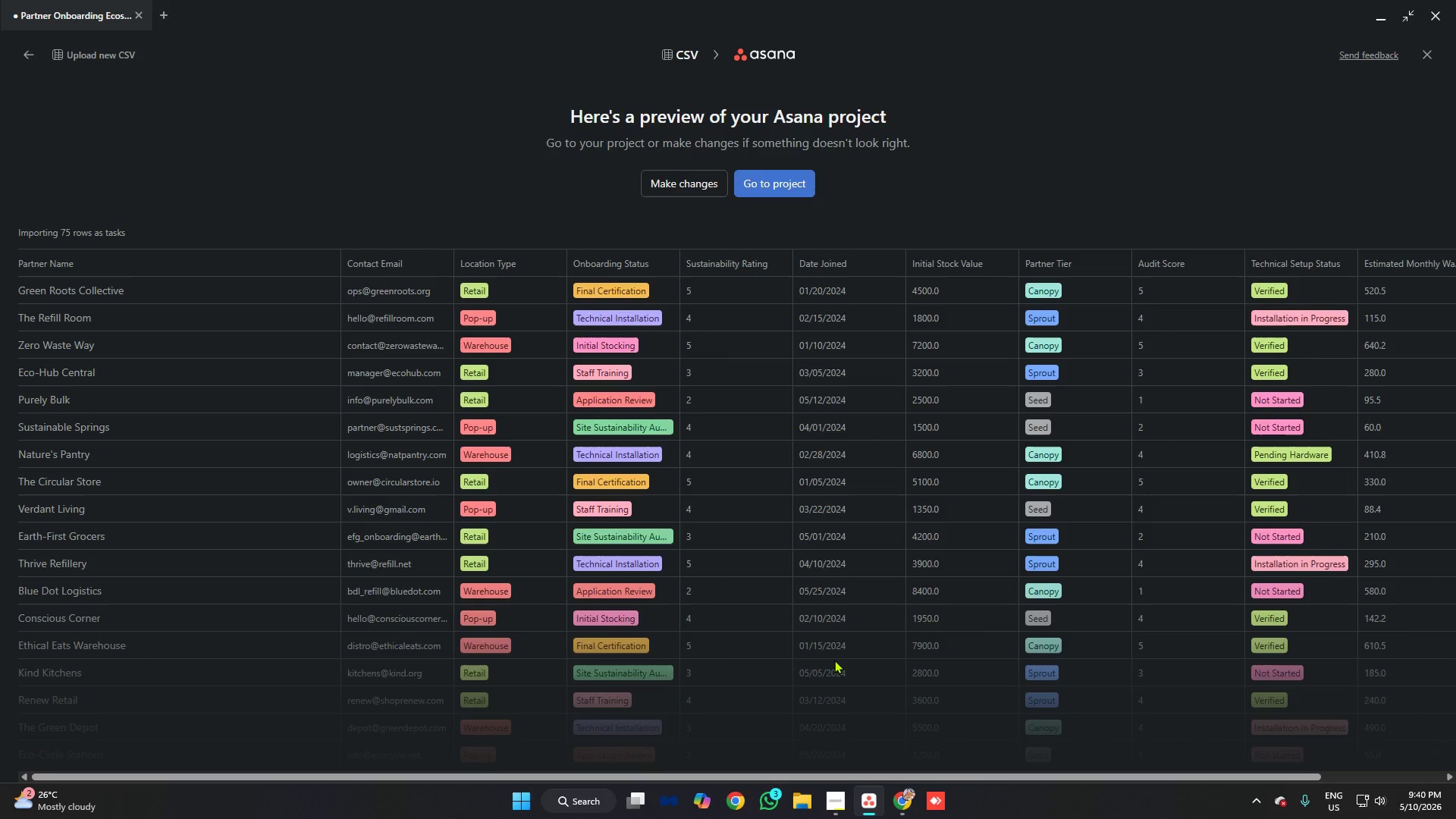 
left_click([899, 798])
 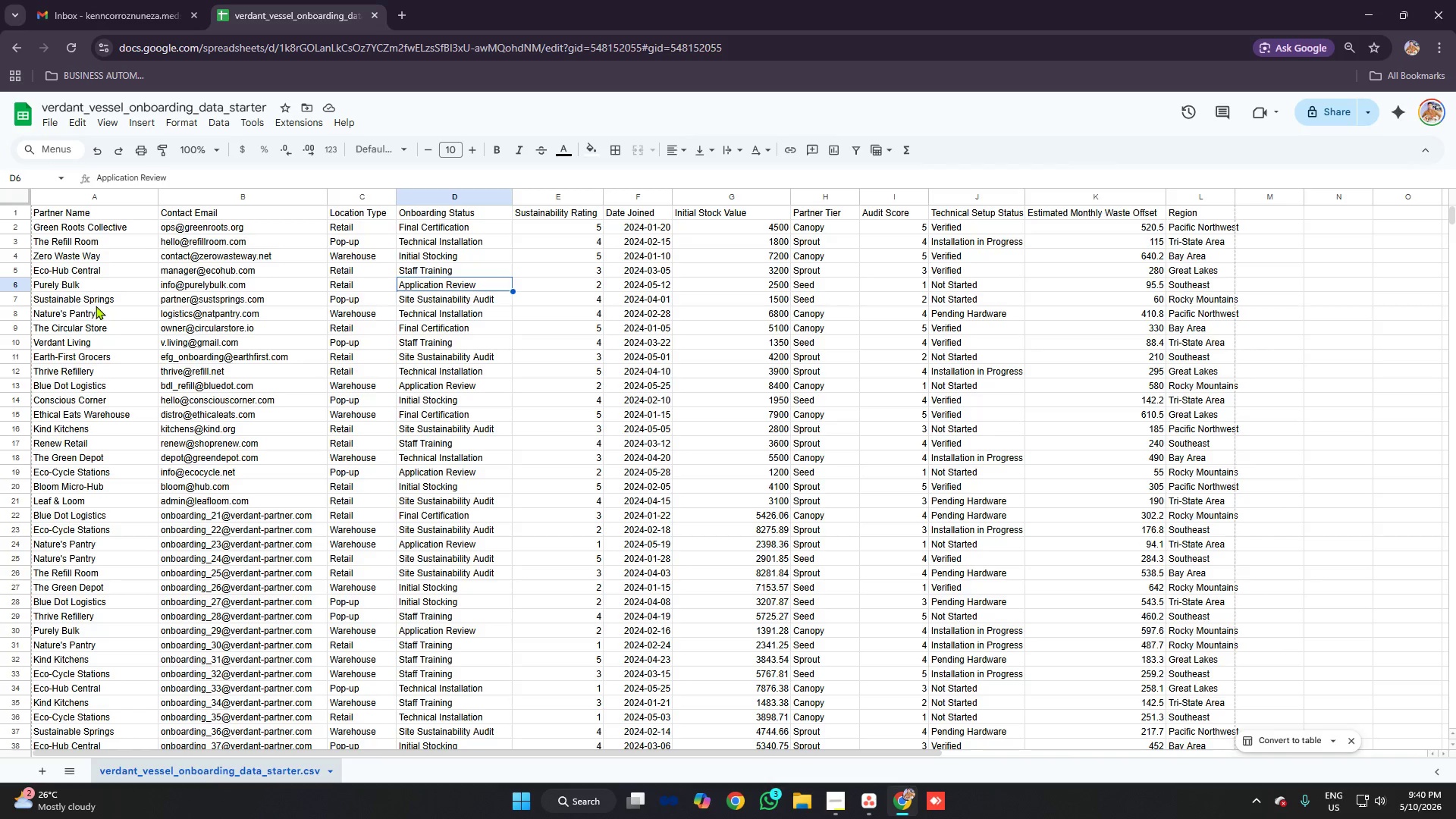 
wait(9.59)
 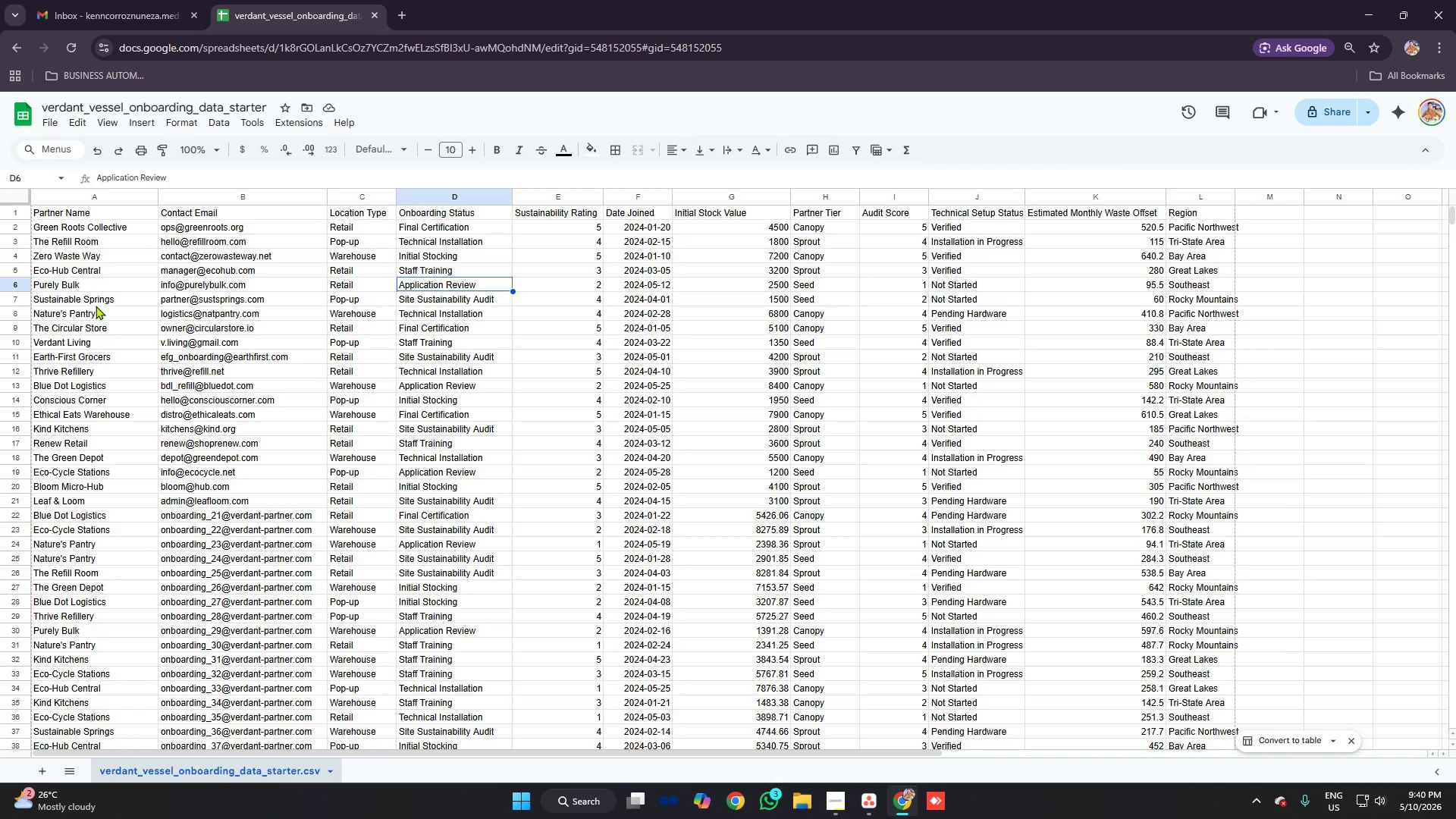 
mouse_move([855, 785])
 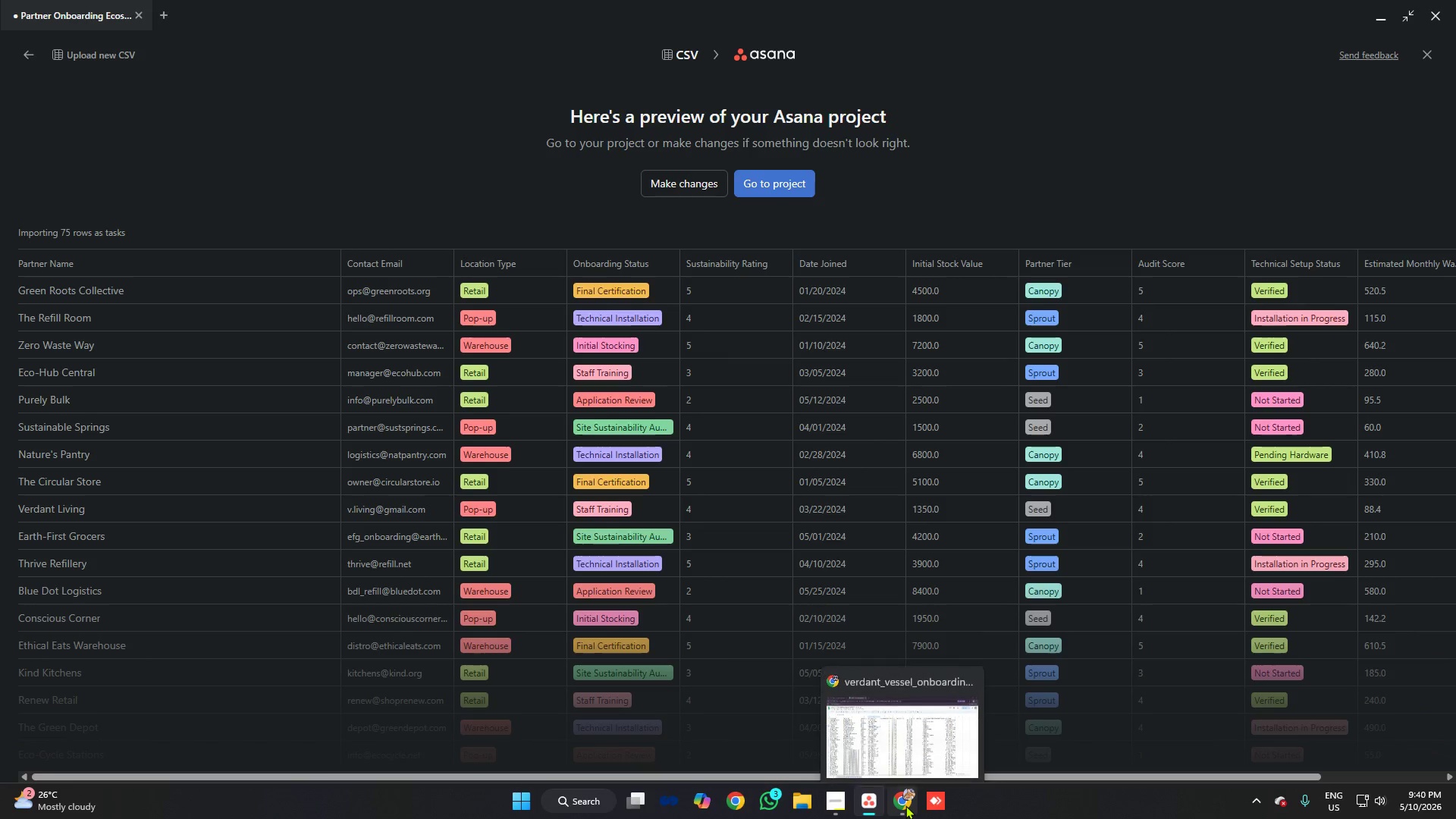 
left_click([905, 805])
 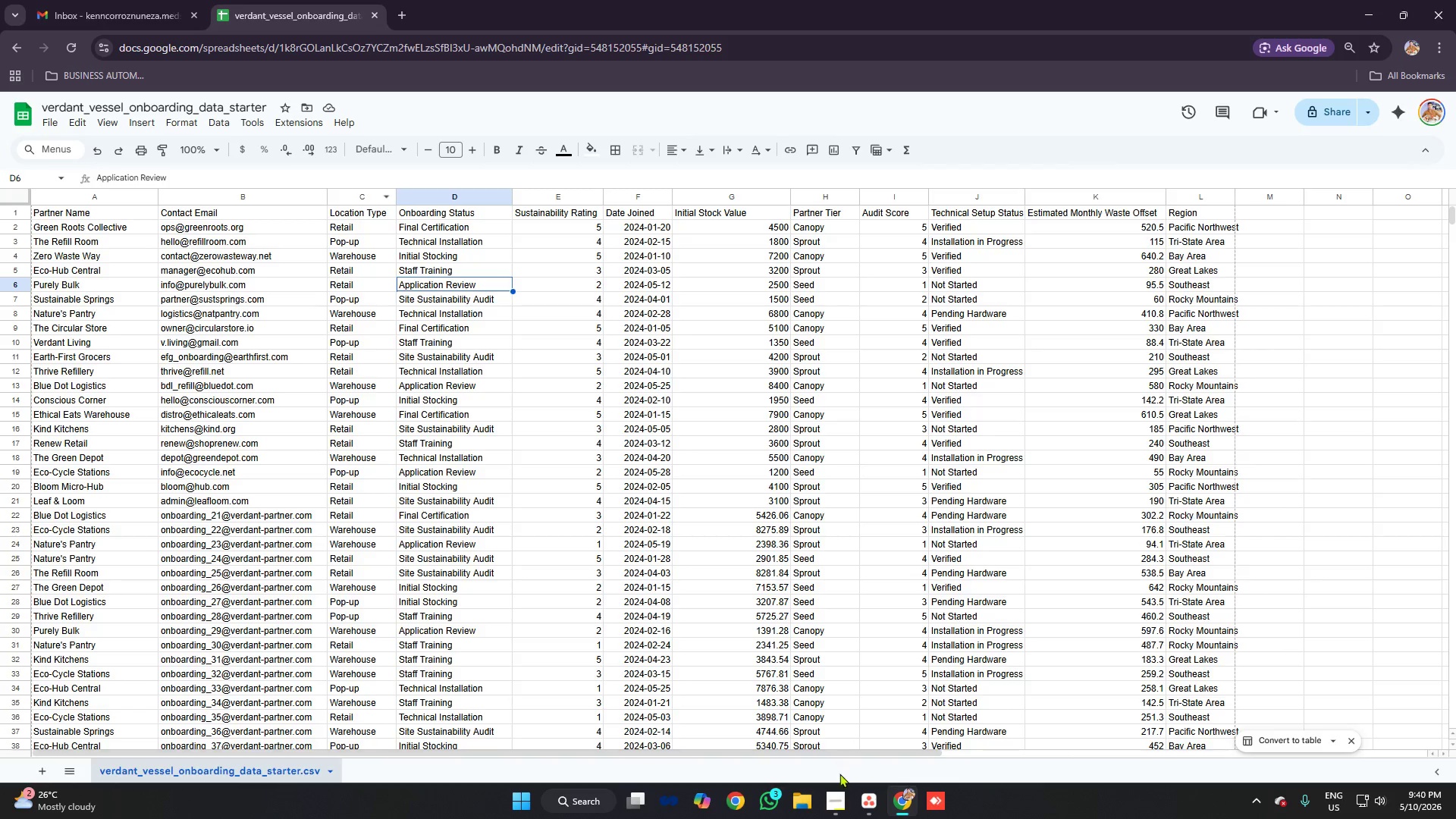 
left_click([837, 802])